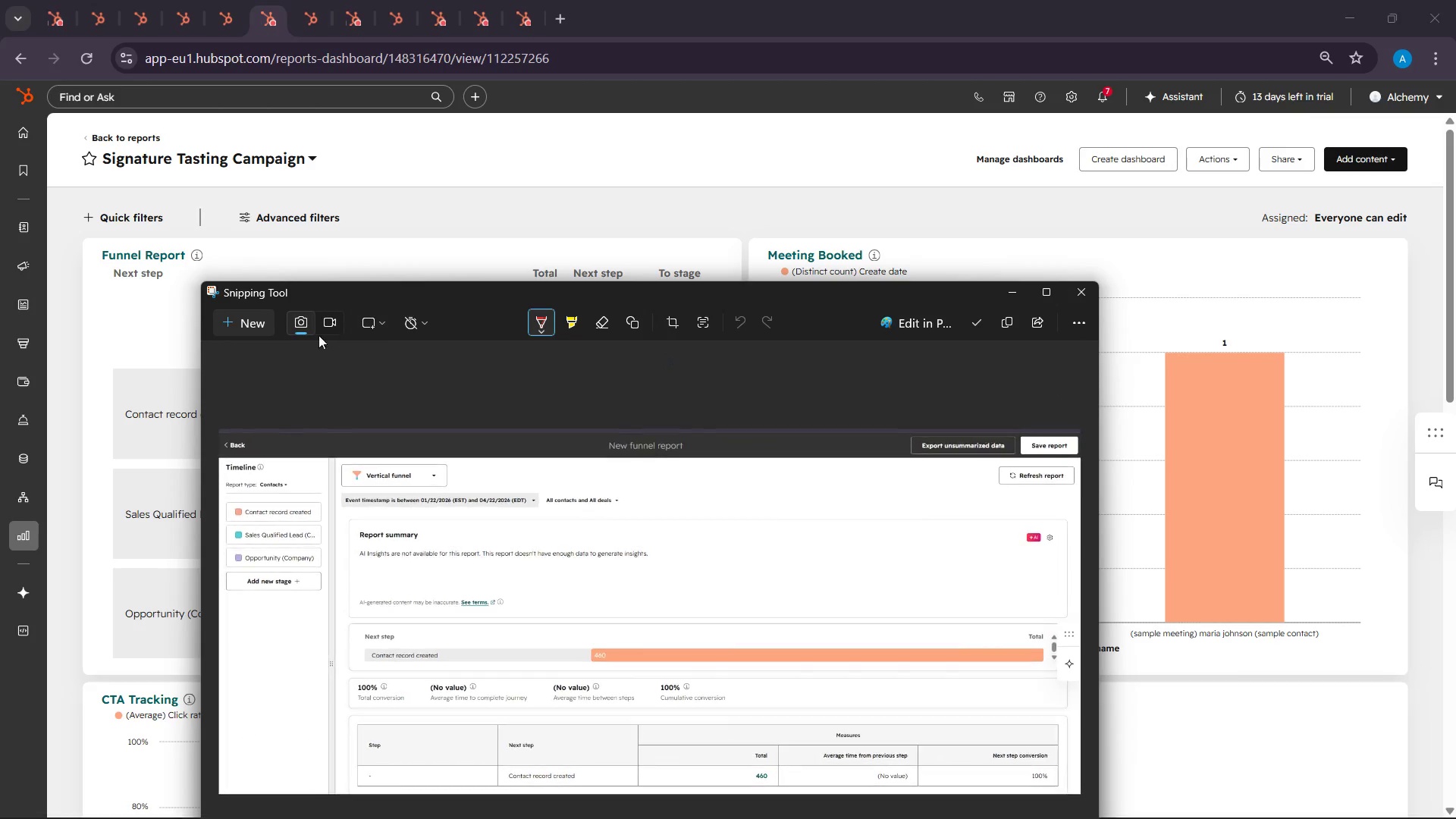 
left_click([252, 323])
 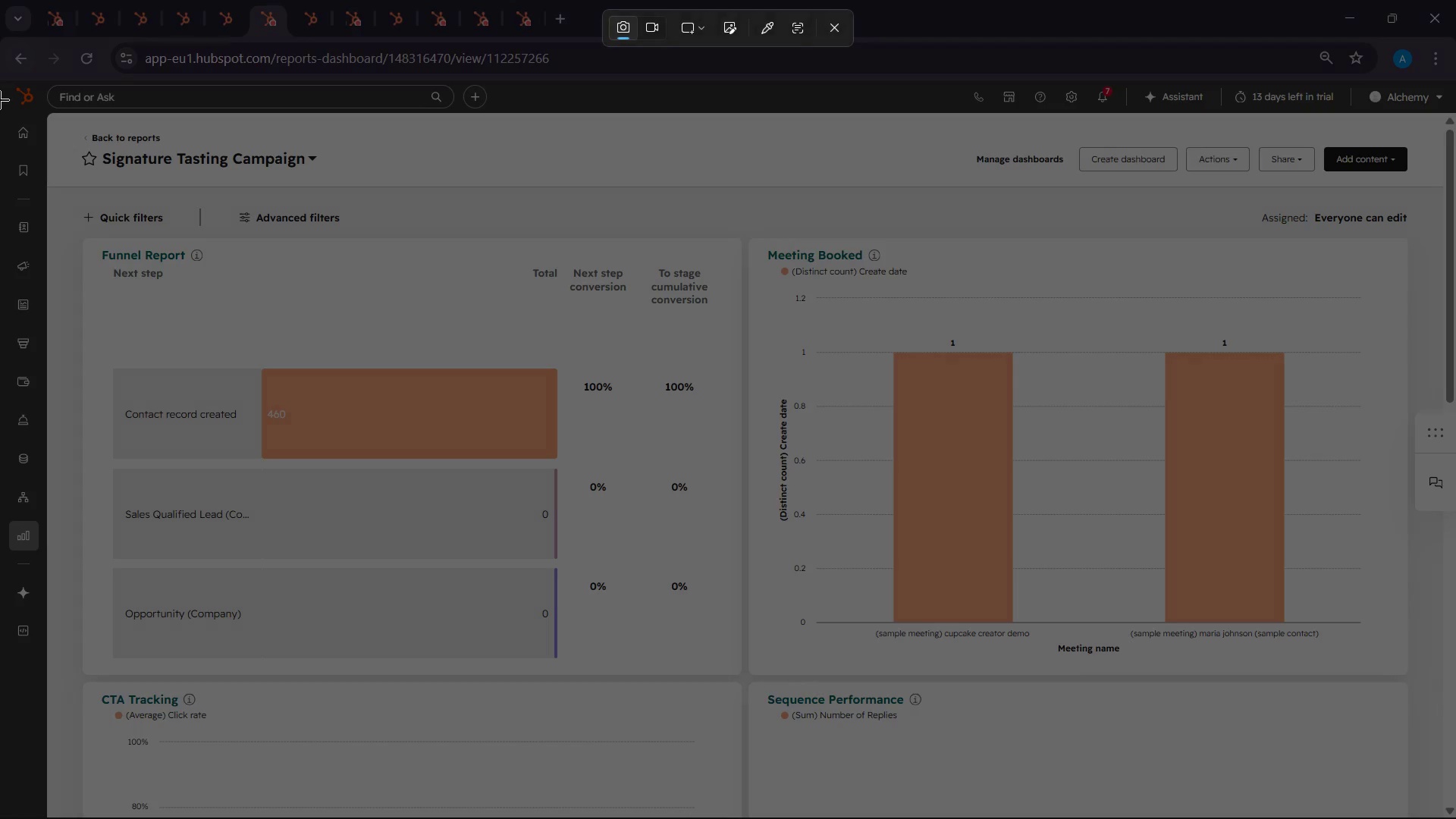 
left_click_drag(start_coordinate=[0, 74], to_coordinate=[1455, 818])
 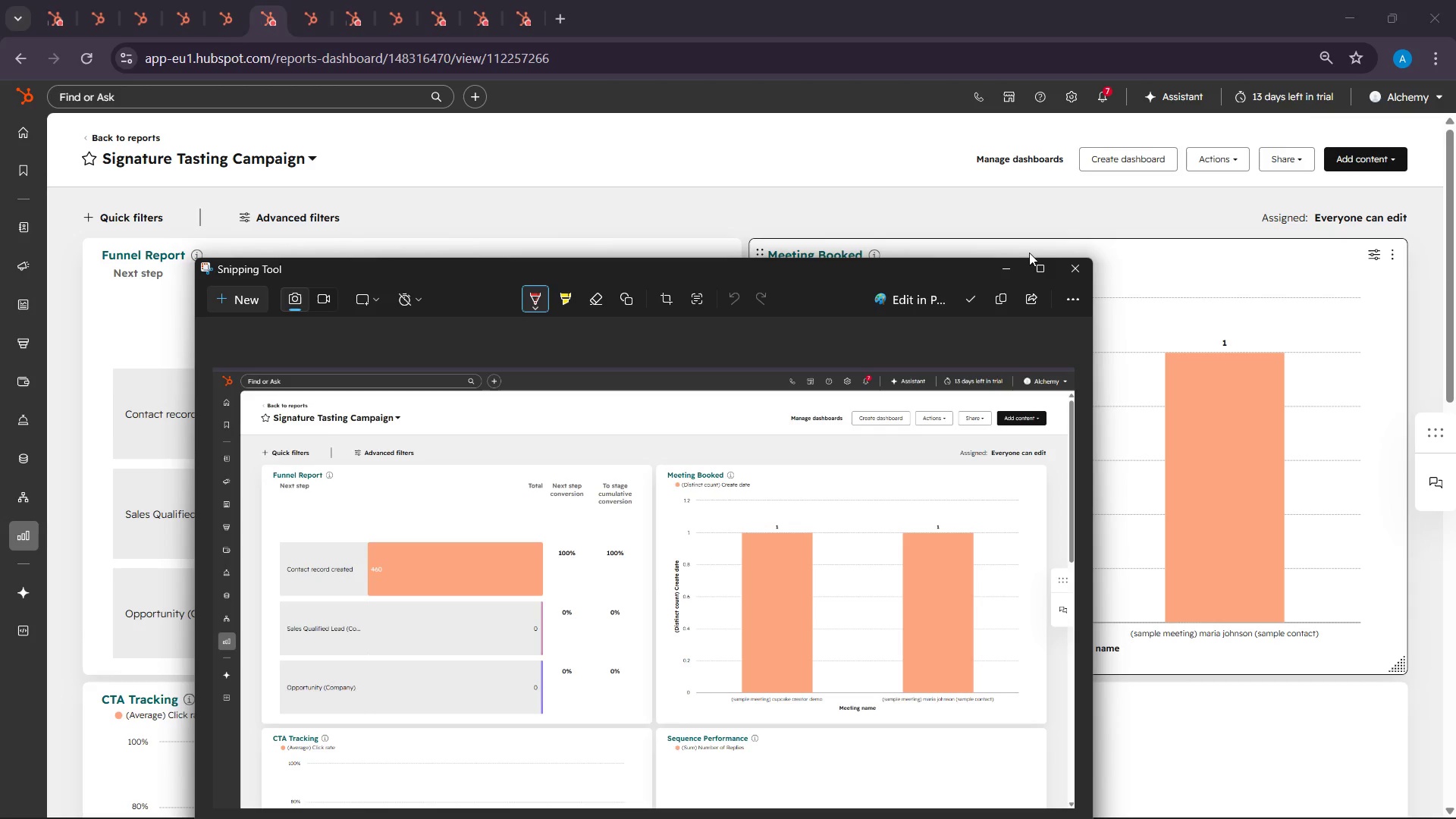 
left_click([999, 287])
 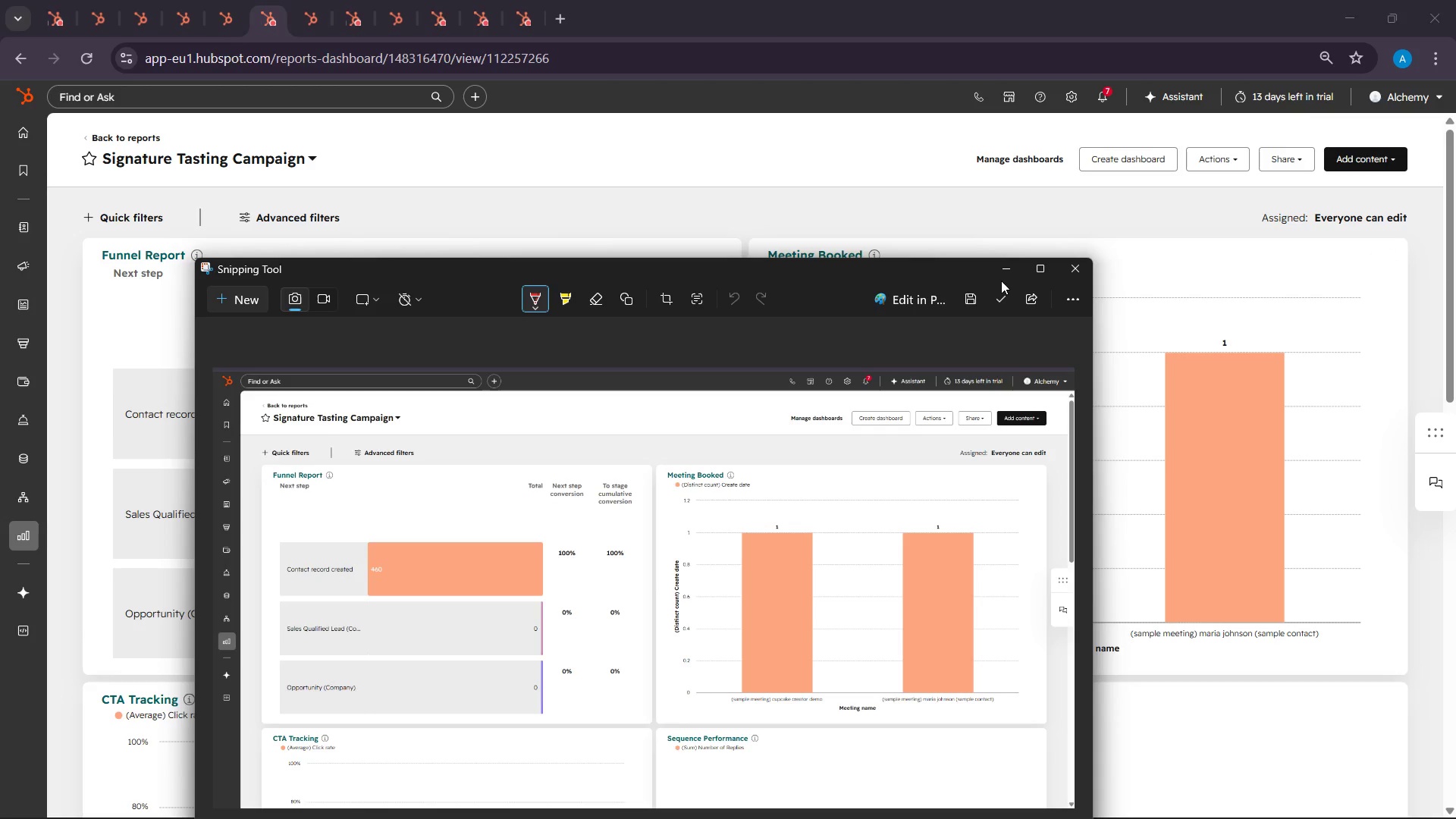 
left_click([1018, 249])
 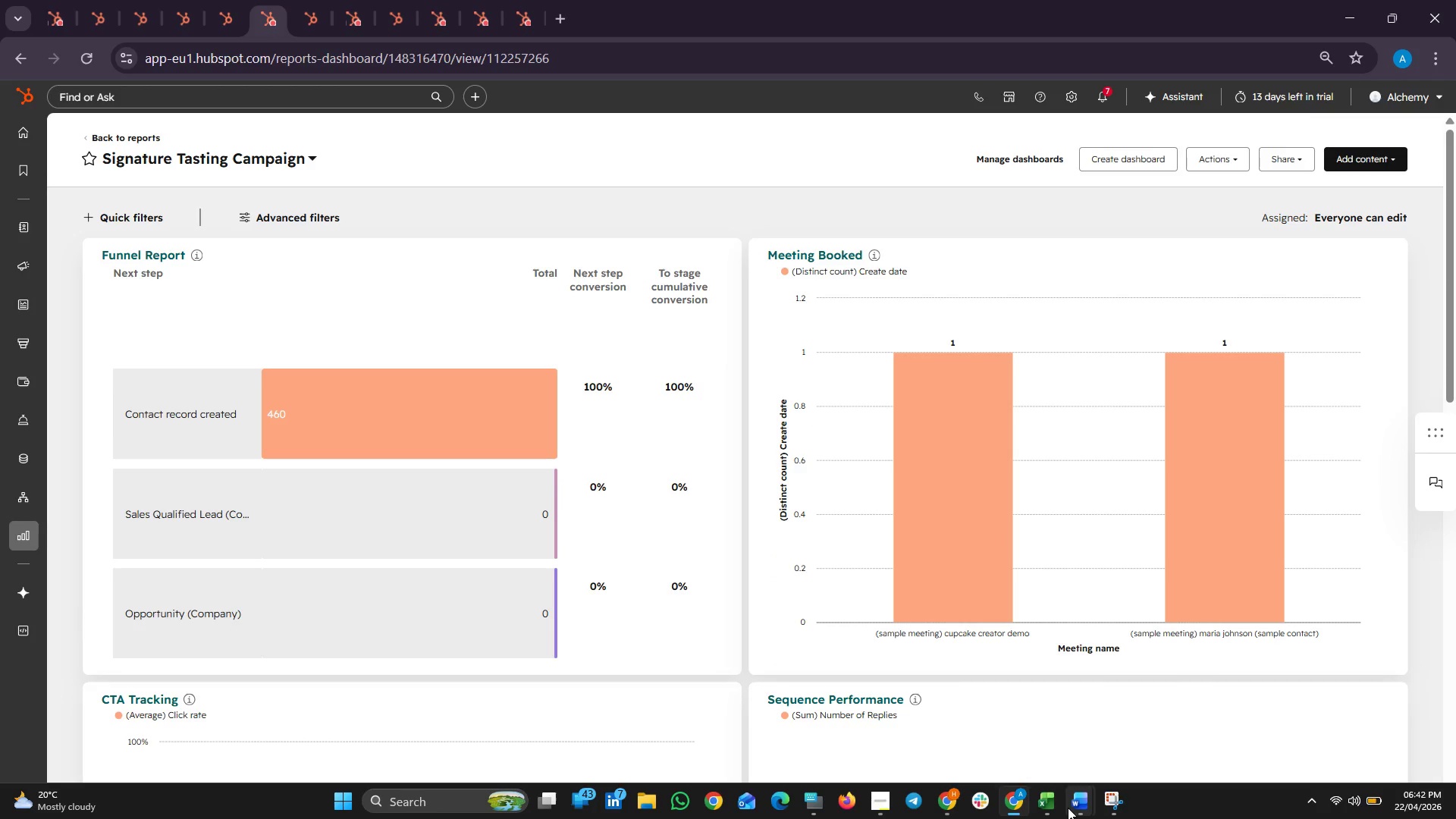 
left_click([1079, 803])
 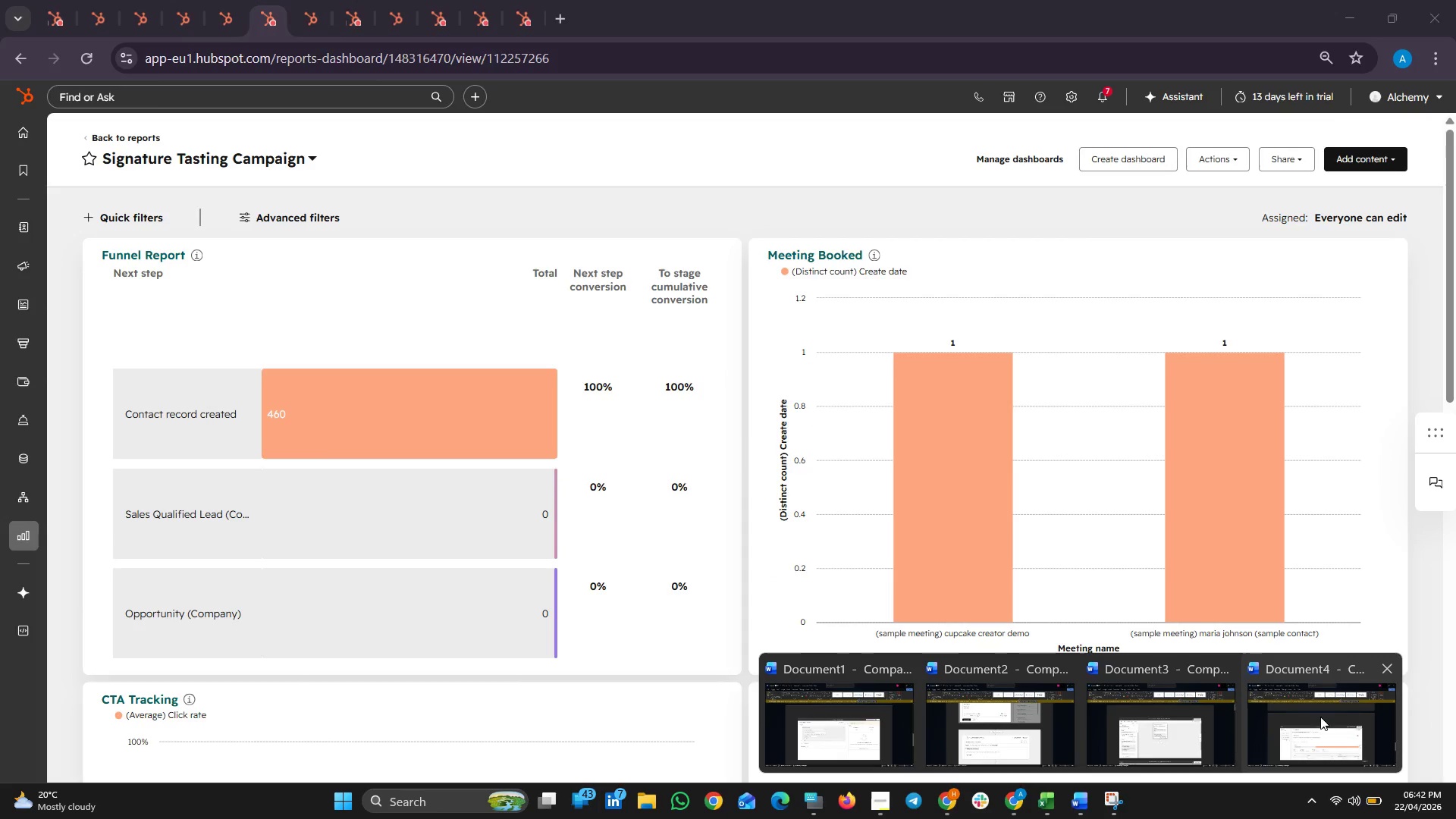 
left_click([1357, 710])
 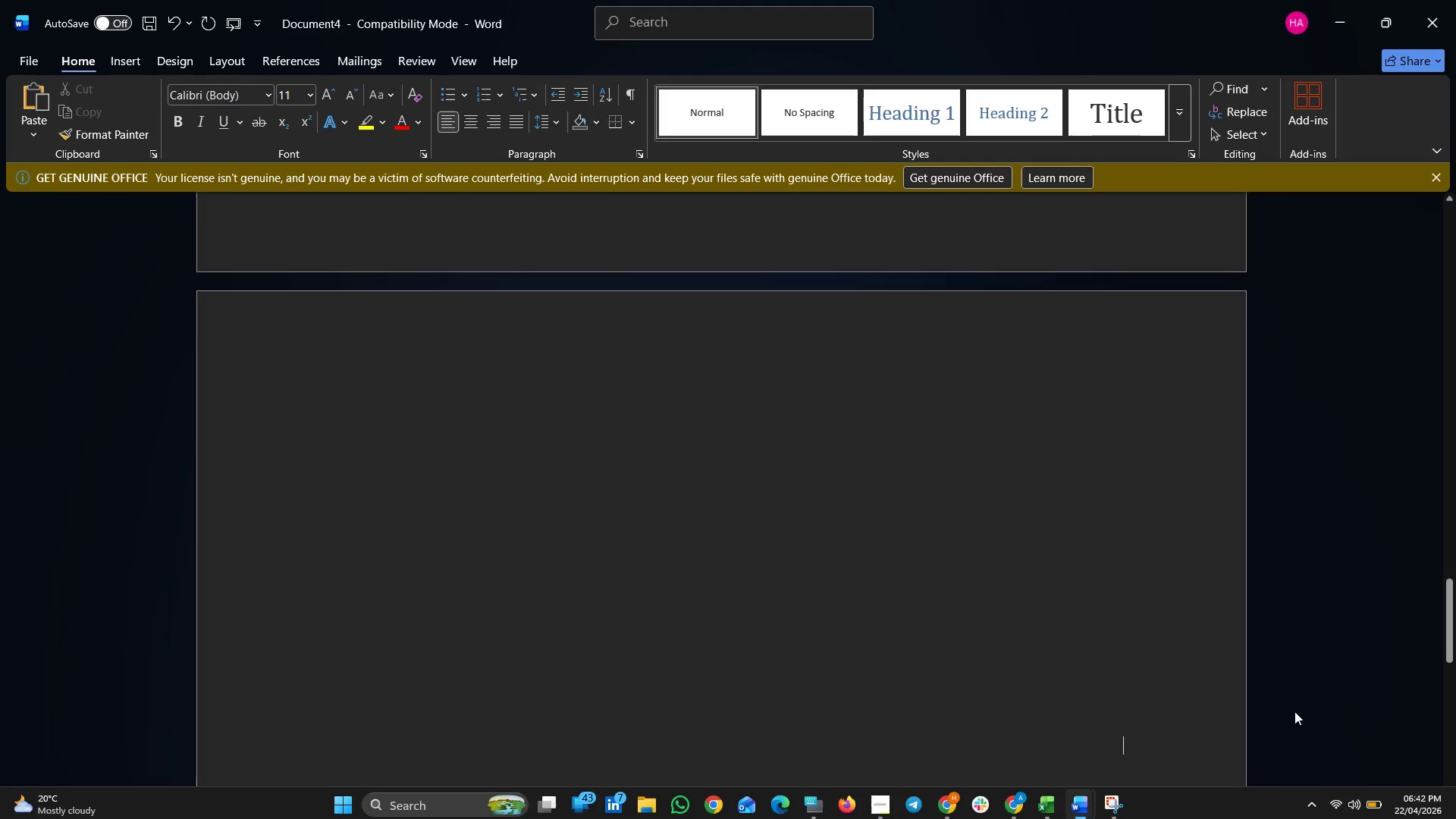 
left_click([1166, 596])
 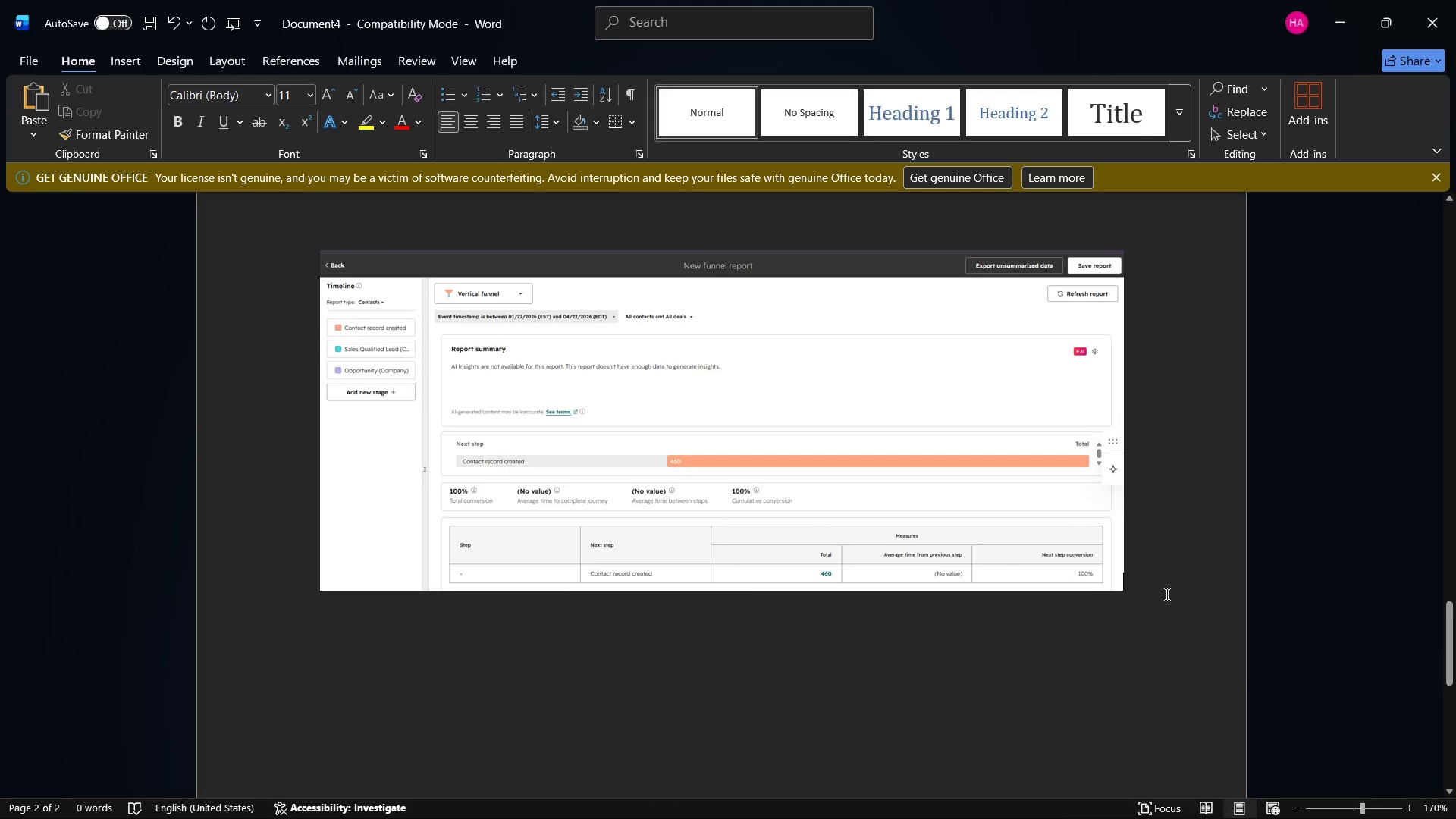 
scroll: coordinate [1227, 690], scroll_direction: down, amount: 4.0
 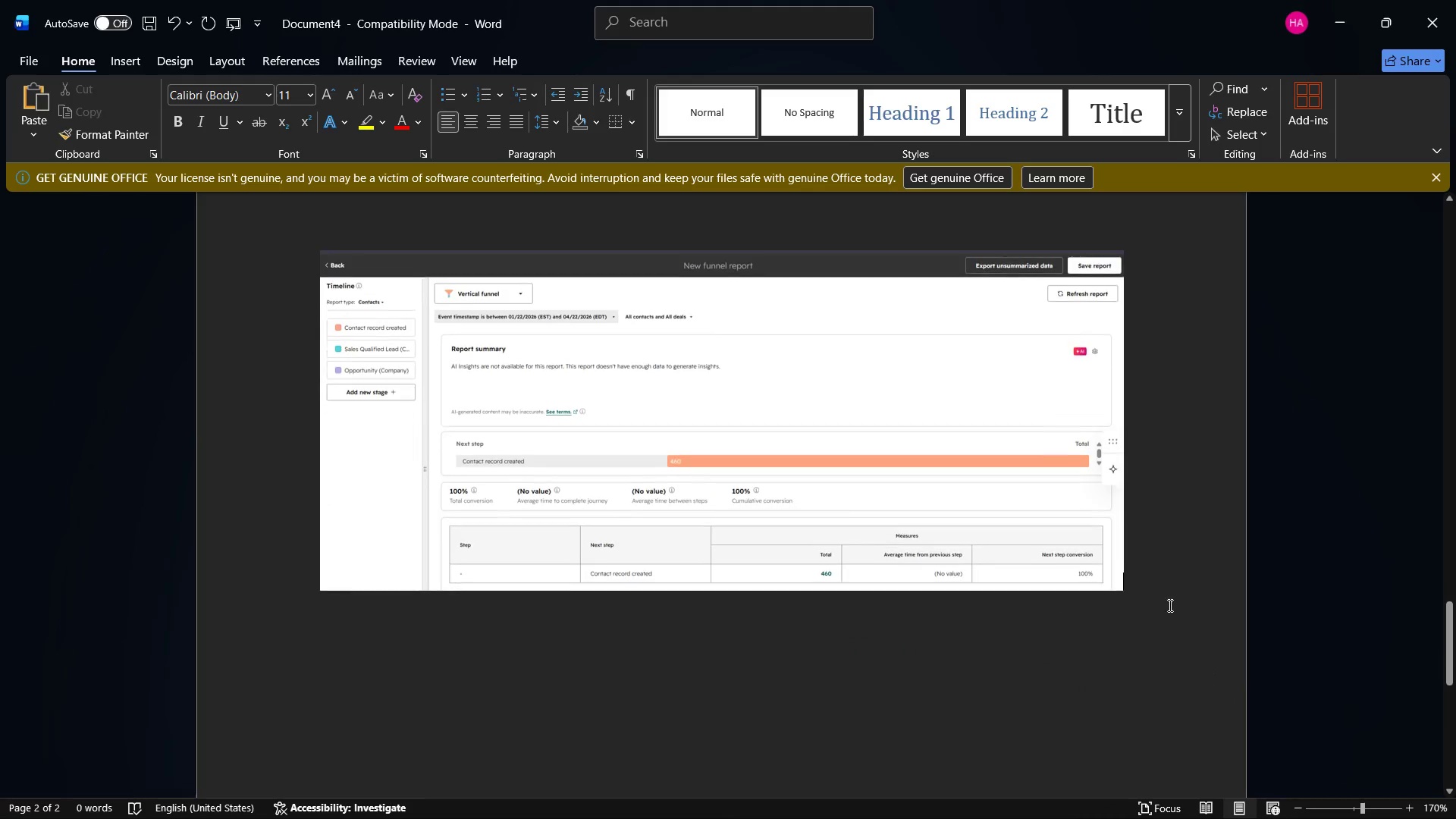 
key(Enter)
 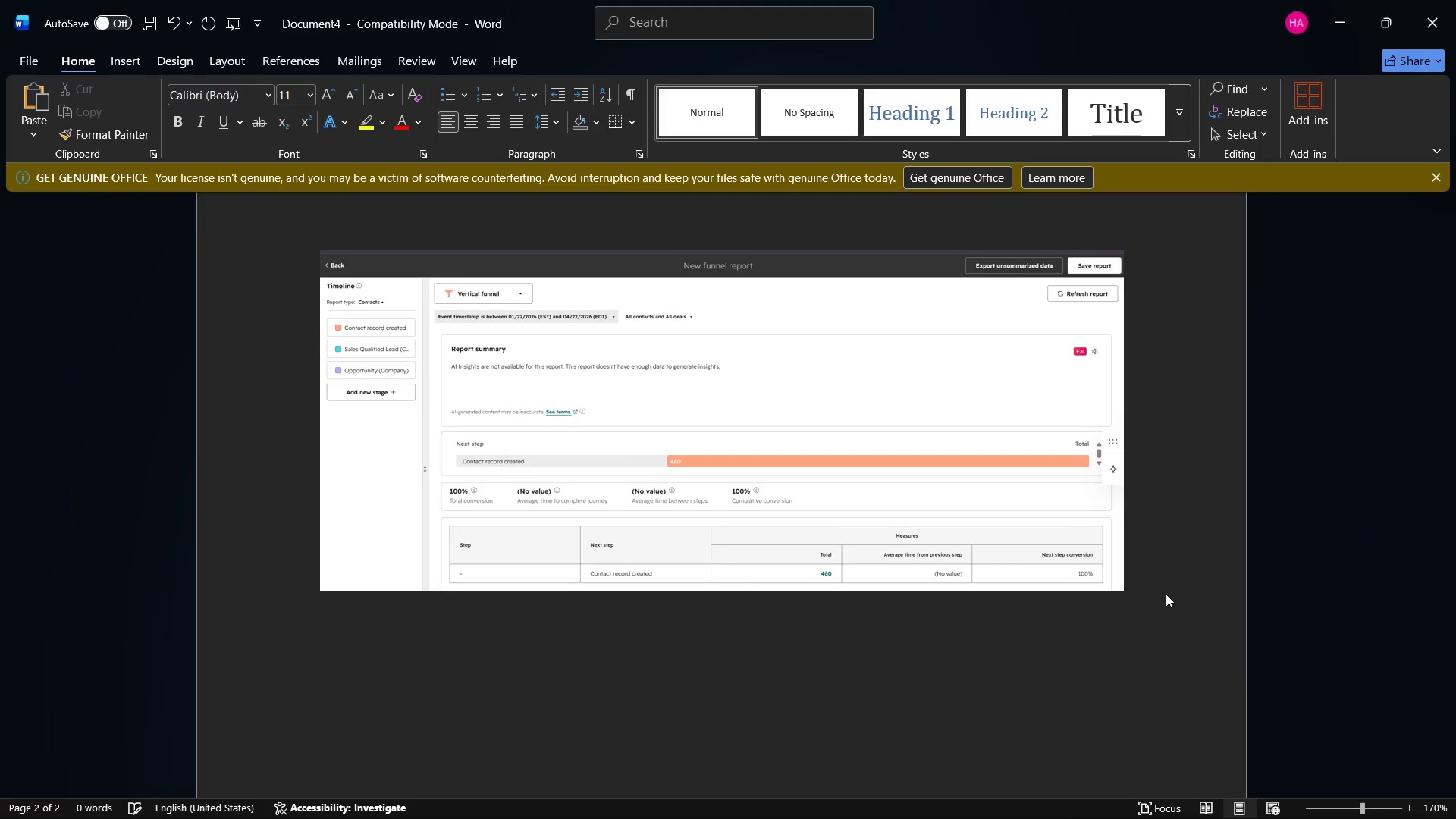 
key(Control+ControlLeft)
 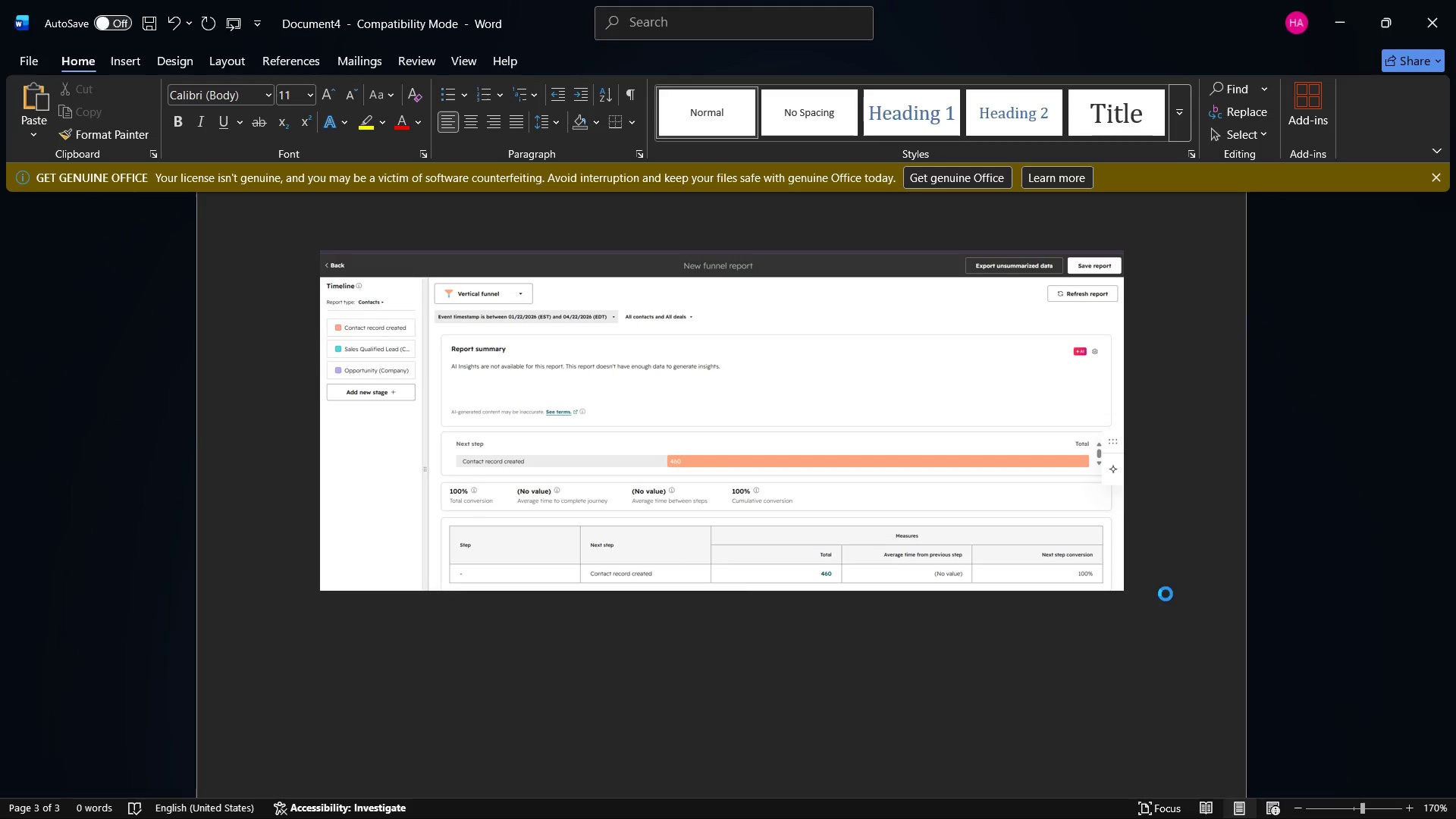 